 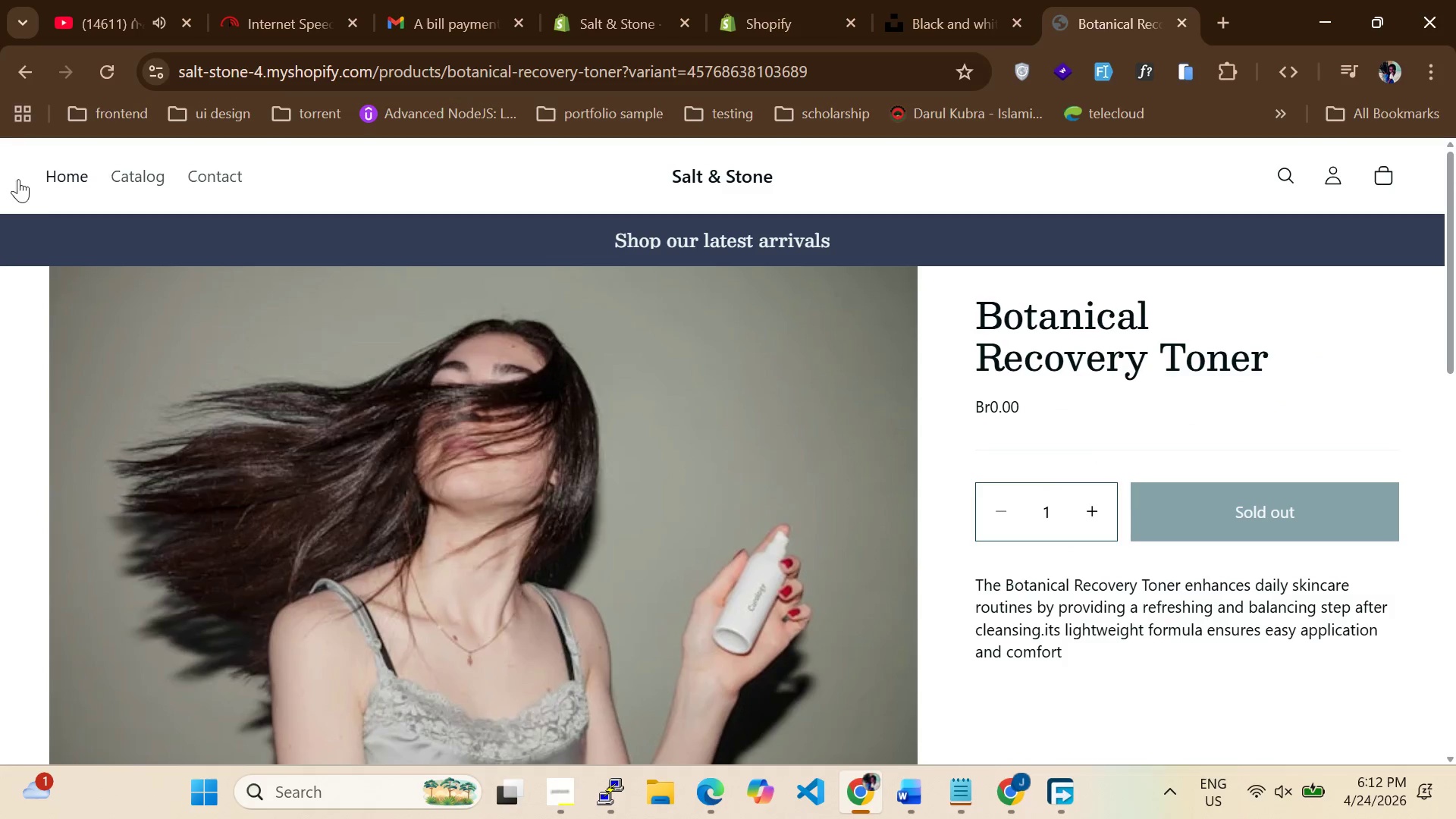 
left_click([27, 55])
 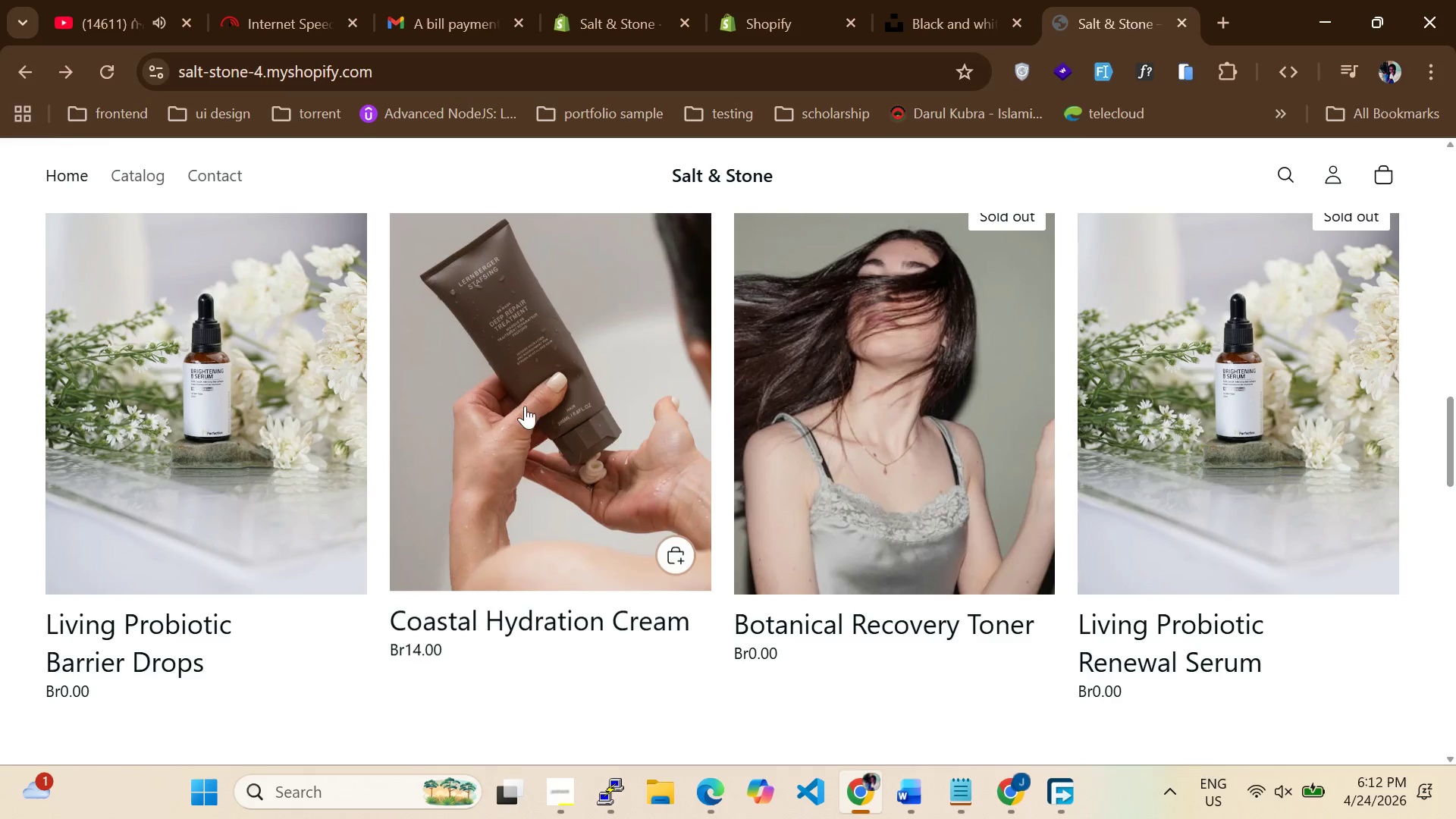 
scroll: coordinate [562, 471], scroll_direction: down, amount: 23.0
 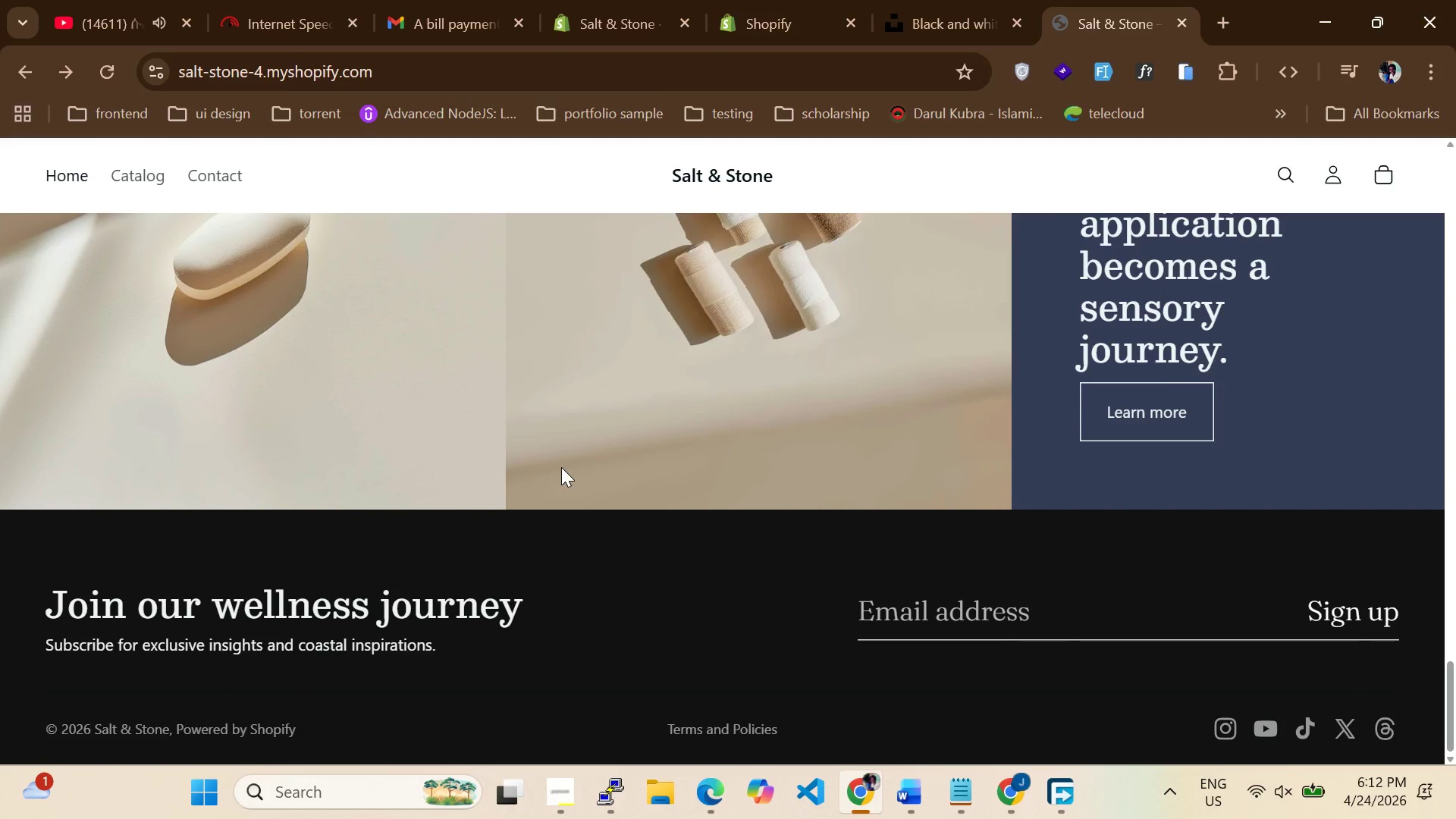 
wait(9.63)
 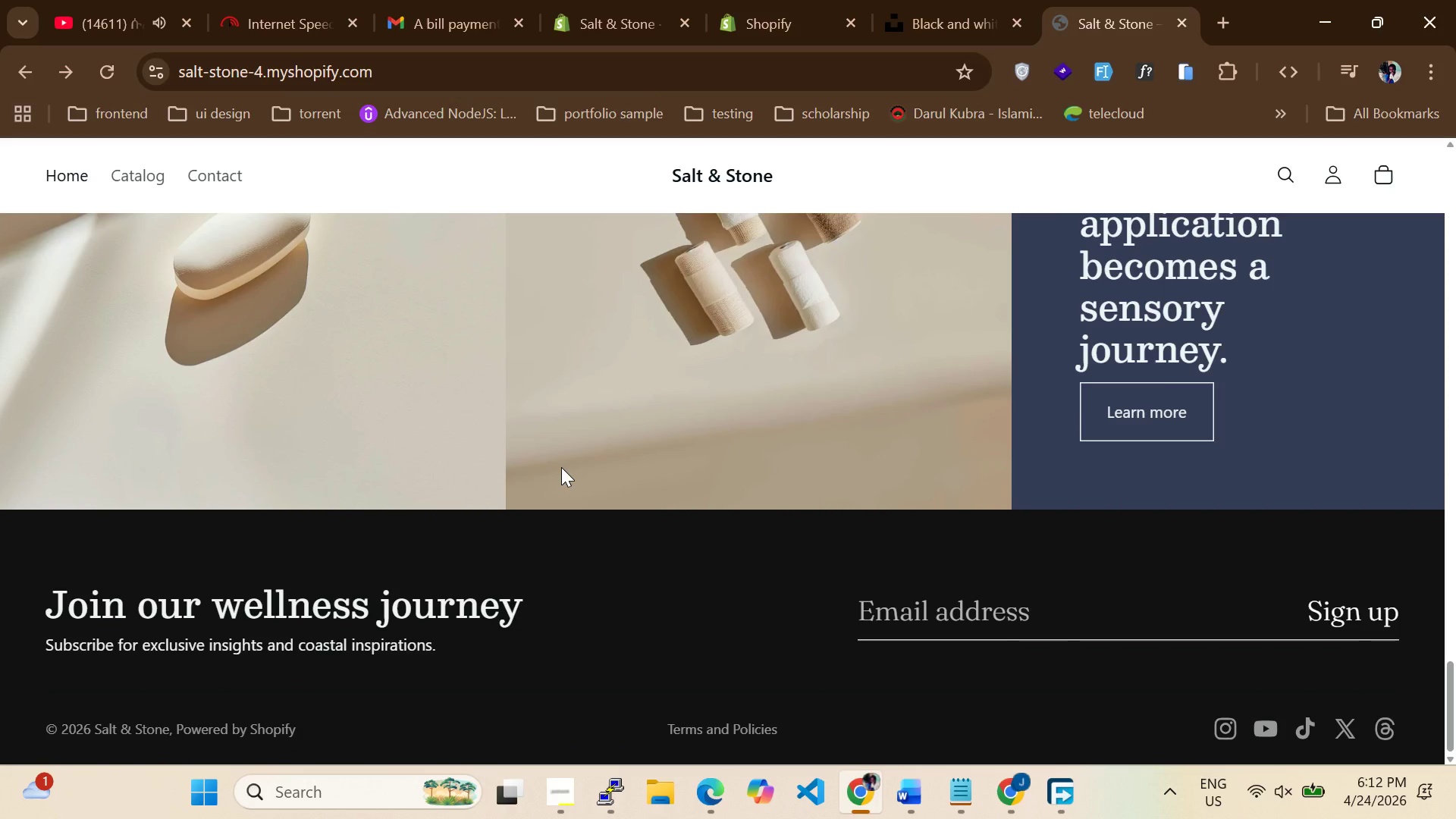 
scroll: coordinate [265, 363], scroll_direction: up, amount: 32.0
 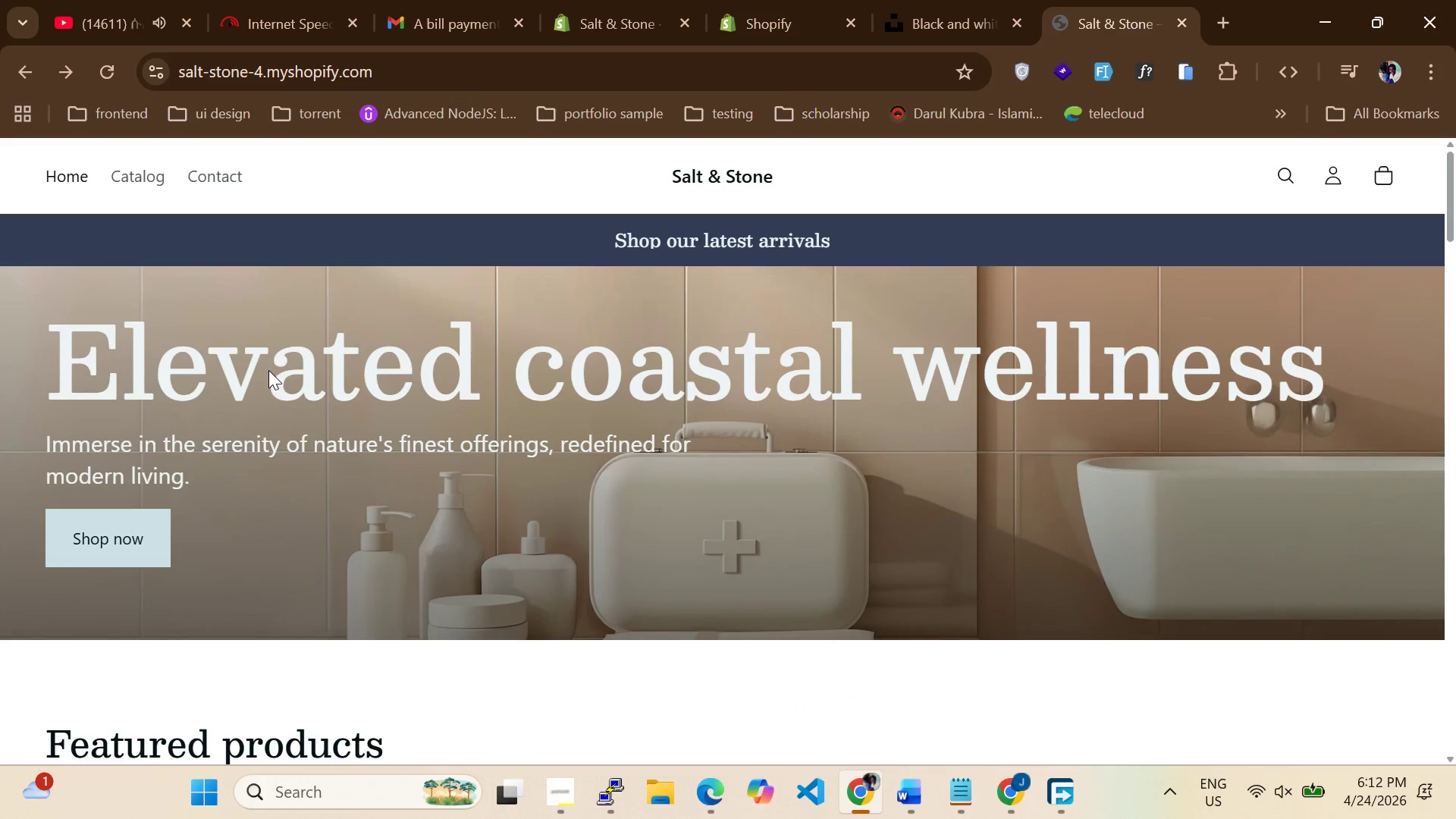 
scroll: coordinate [196, 420], scroll_direction: down, amount: 4.0
 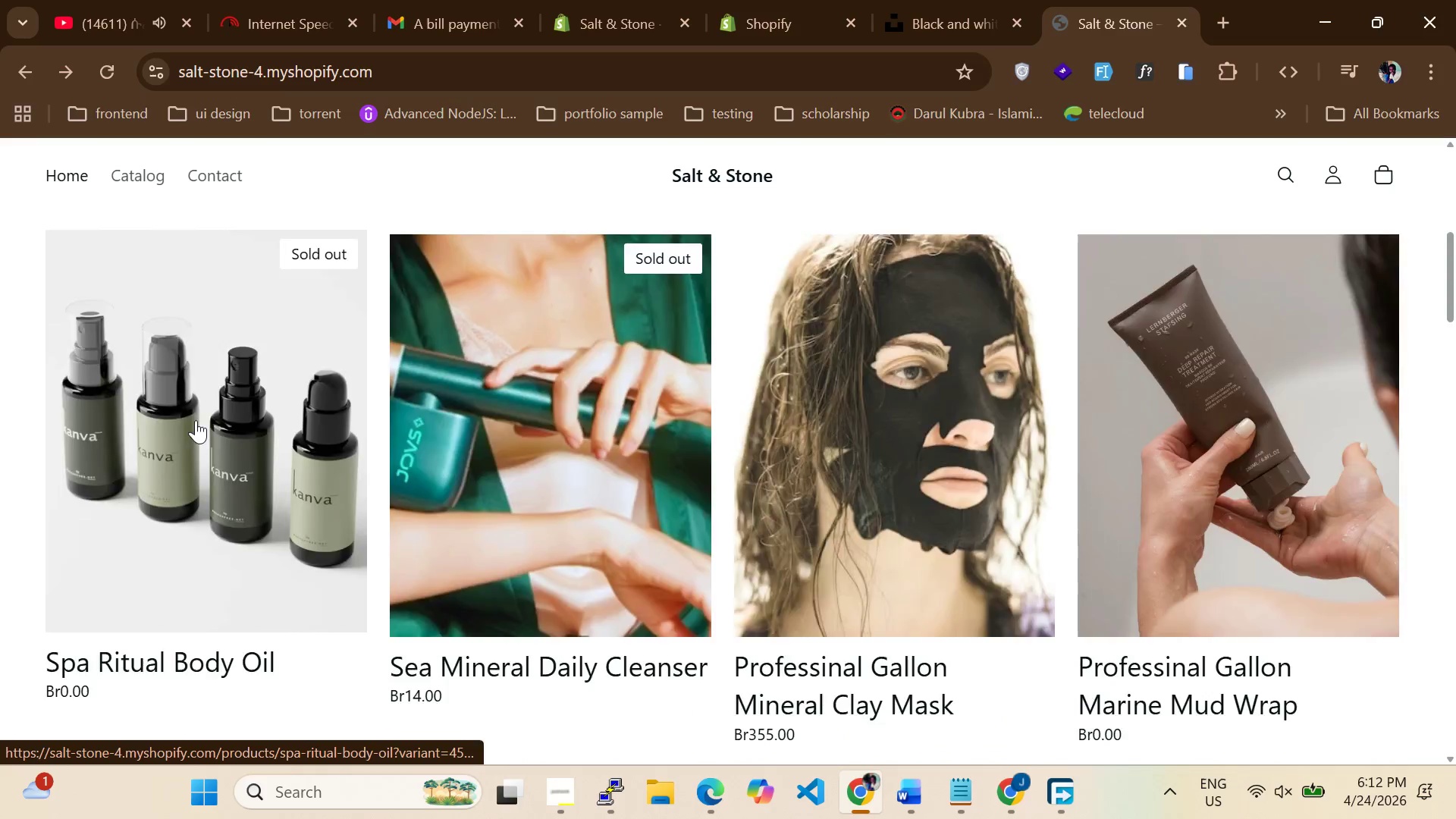 
scroll: coordinate [373, 408], scroll_direction: up, amount: 4.0
 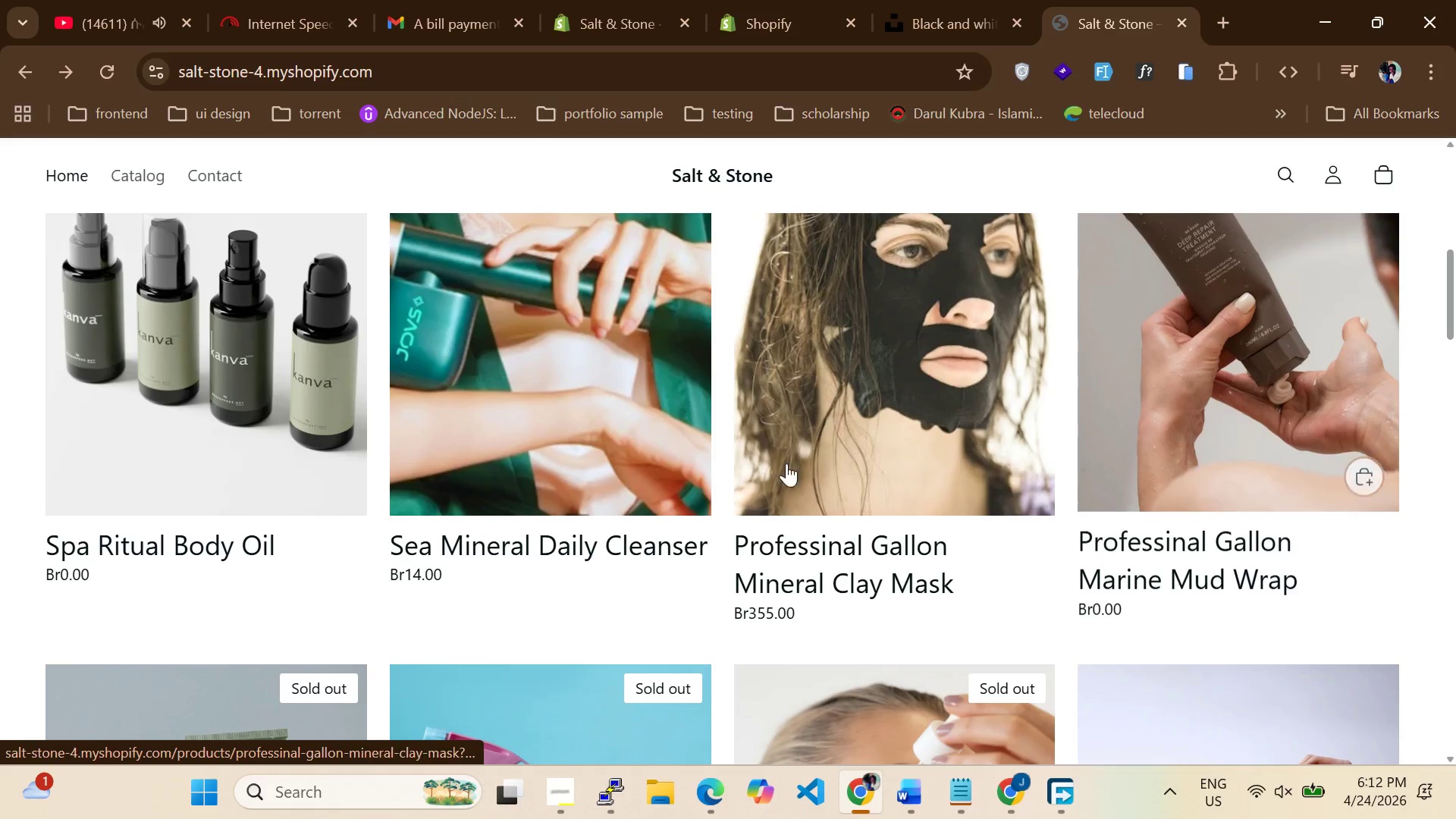 
left_click([506, 400])
 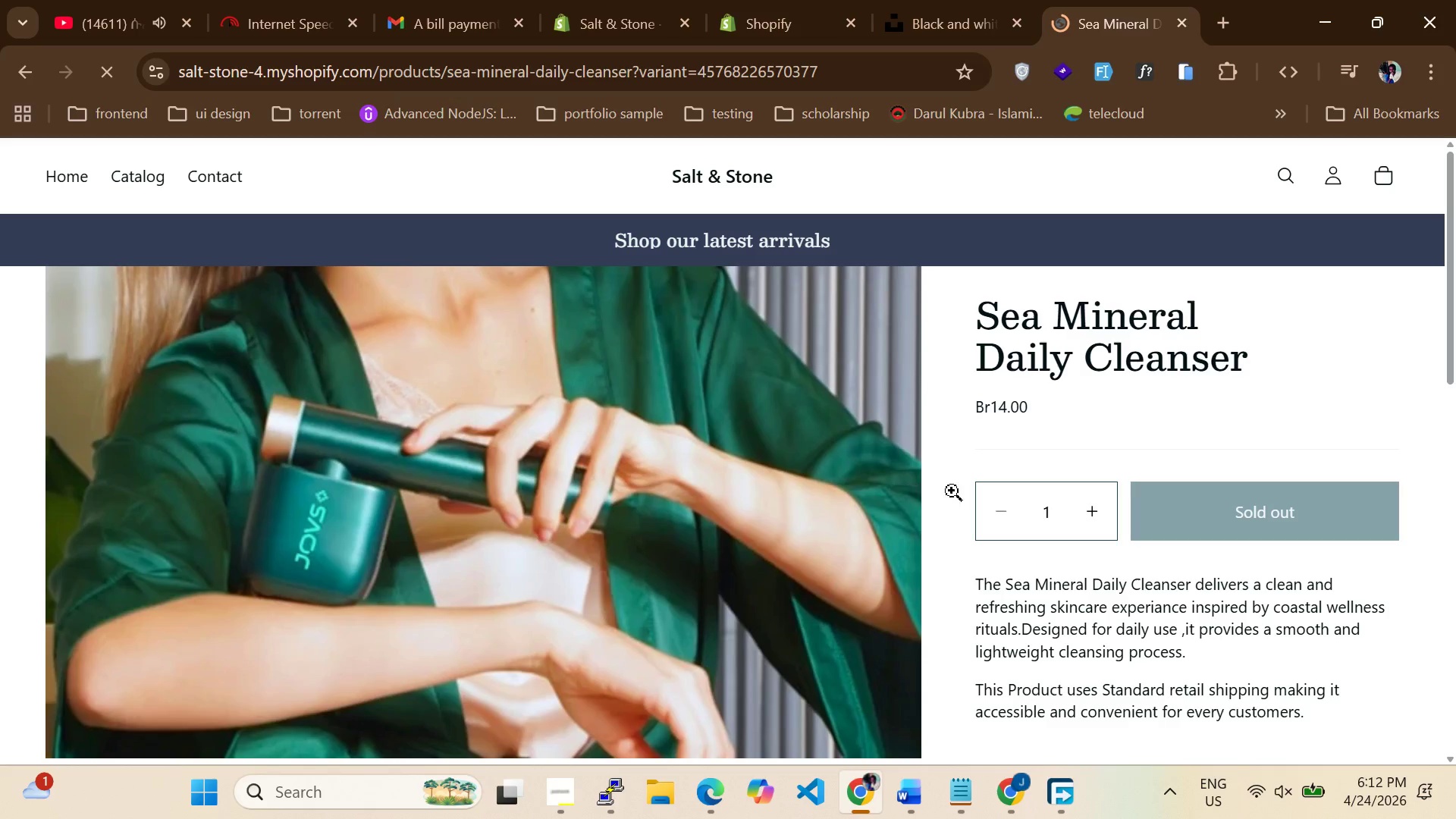 
left_click([1085, 514])
 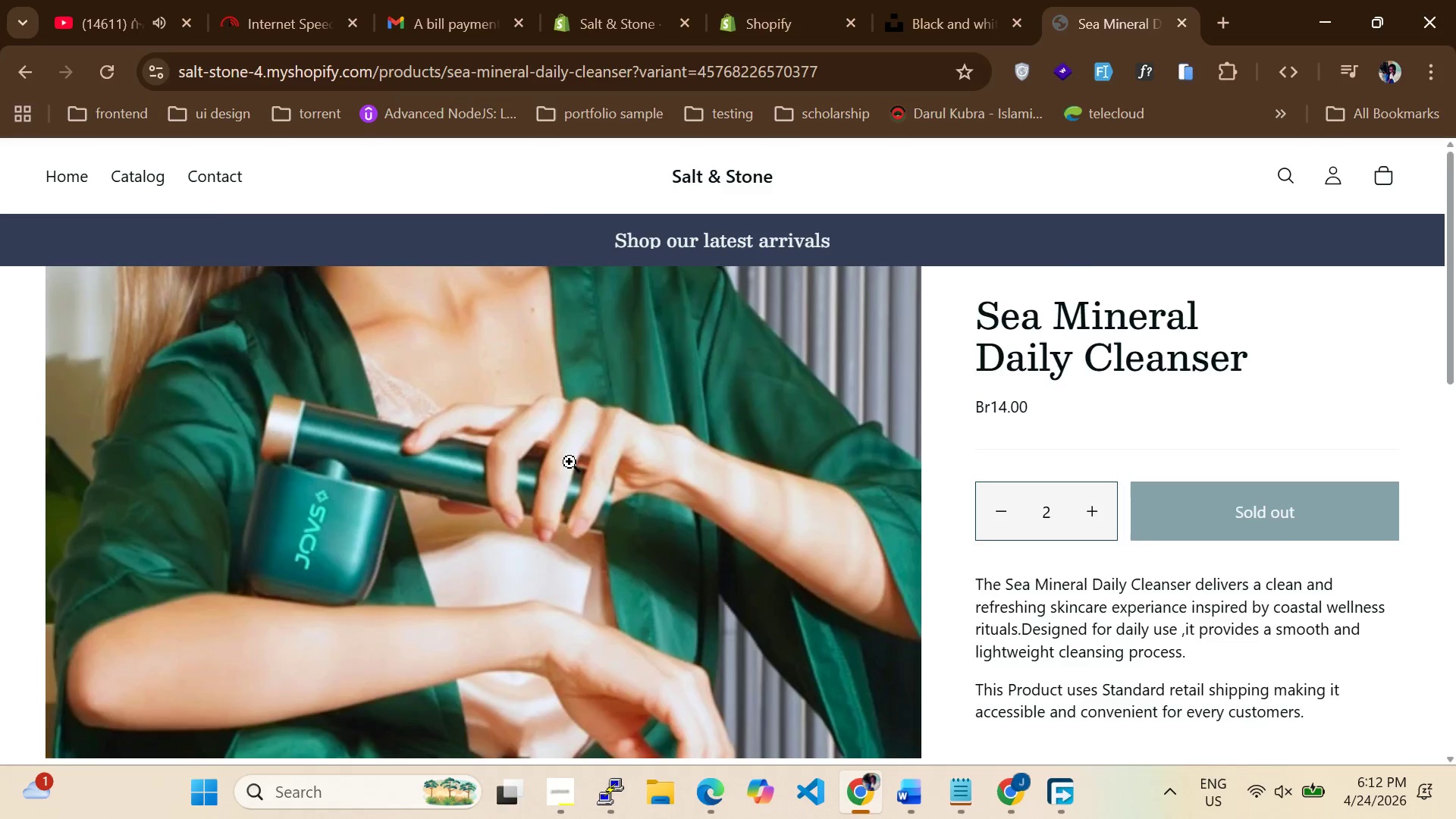 
scroll: coordinate [449, 438], scroll_direction: down, amount: 7.0
 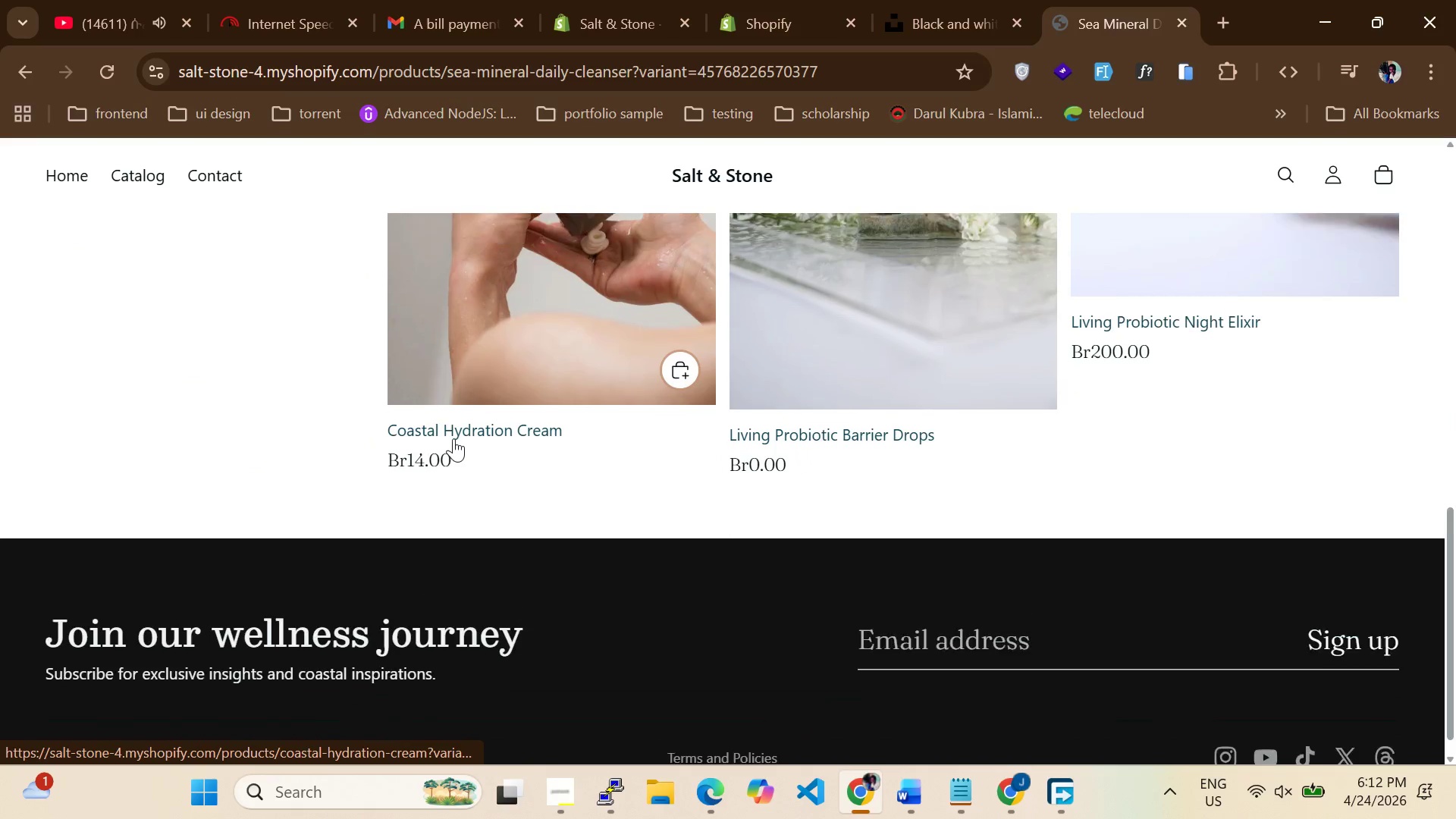 
scroll: coordinate [507, 435], scroll_direction: up, amount: 3.0
 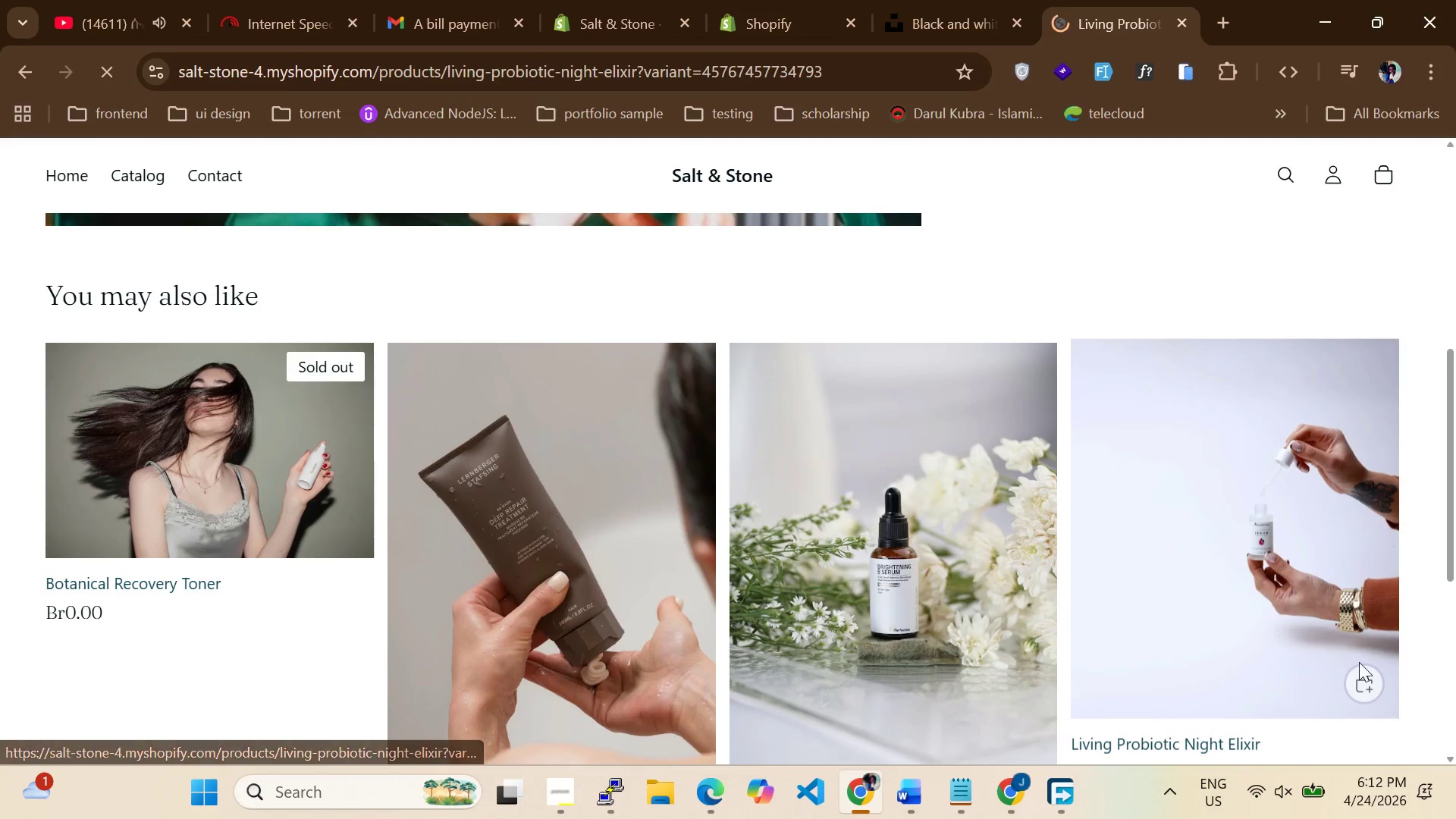 
left_click([1361, 666])
 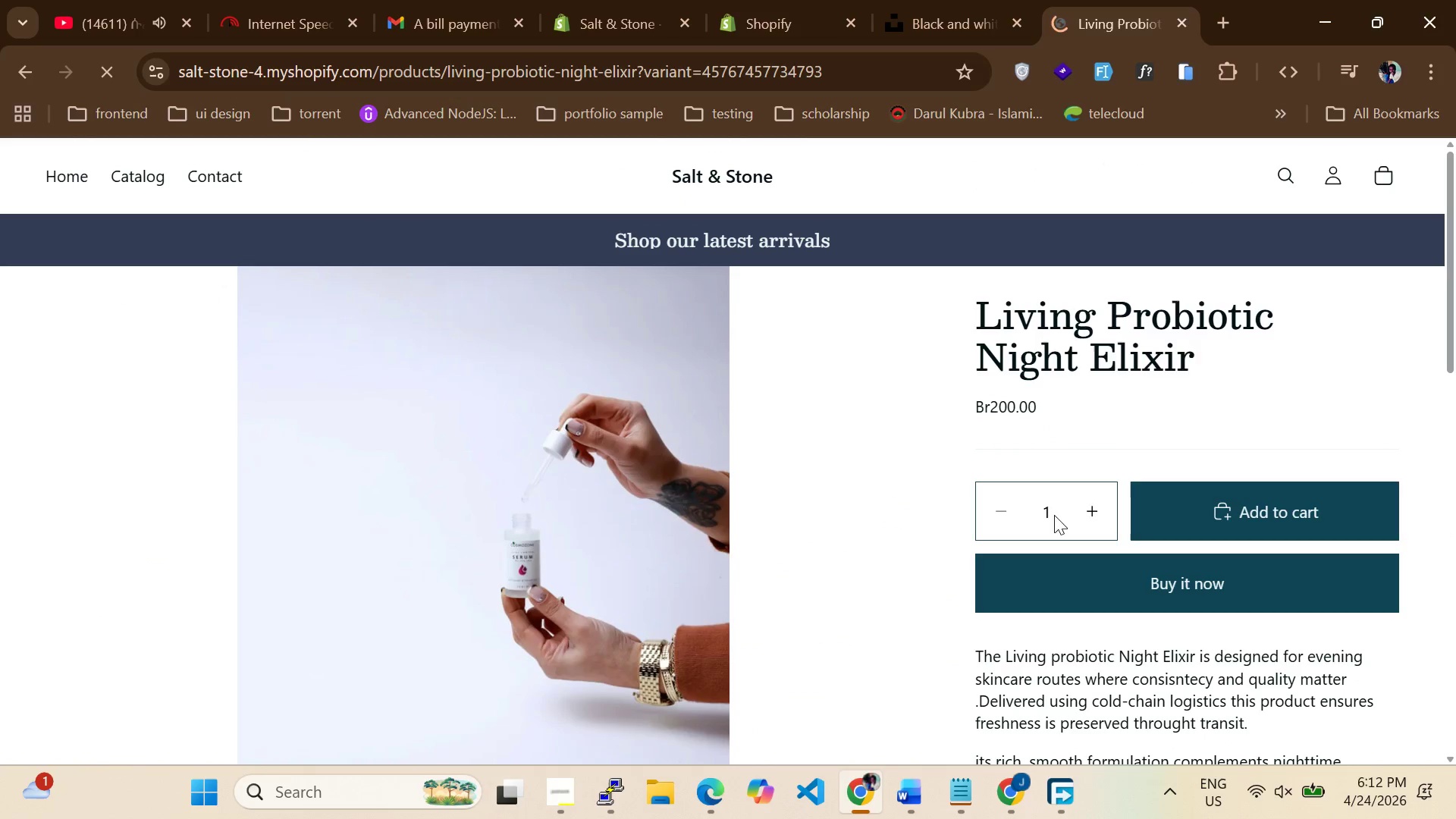 
left_click([1087, 522])
 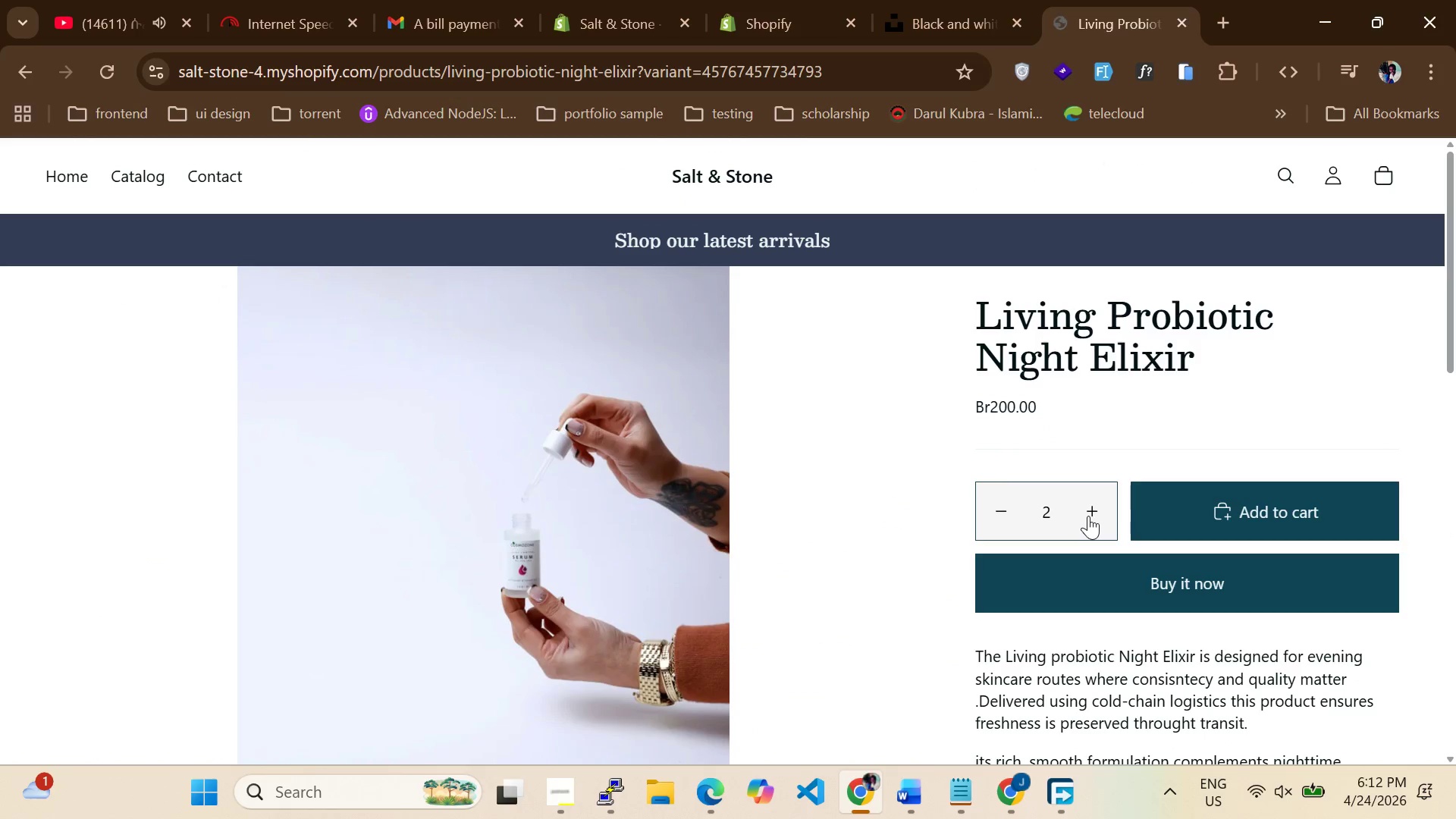 
left_click([1088, 516])
 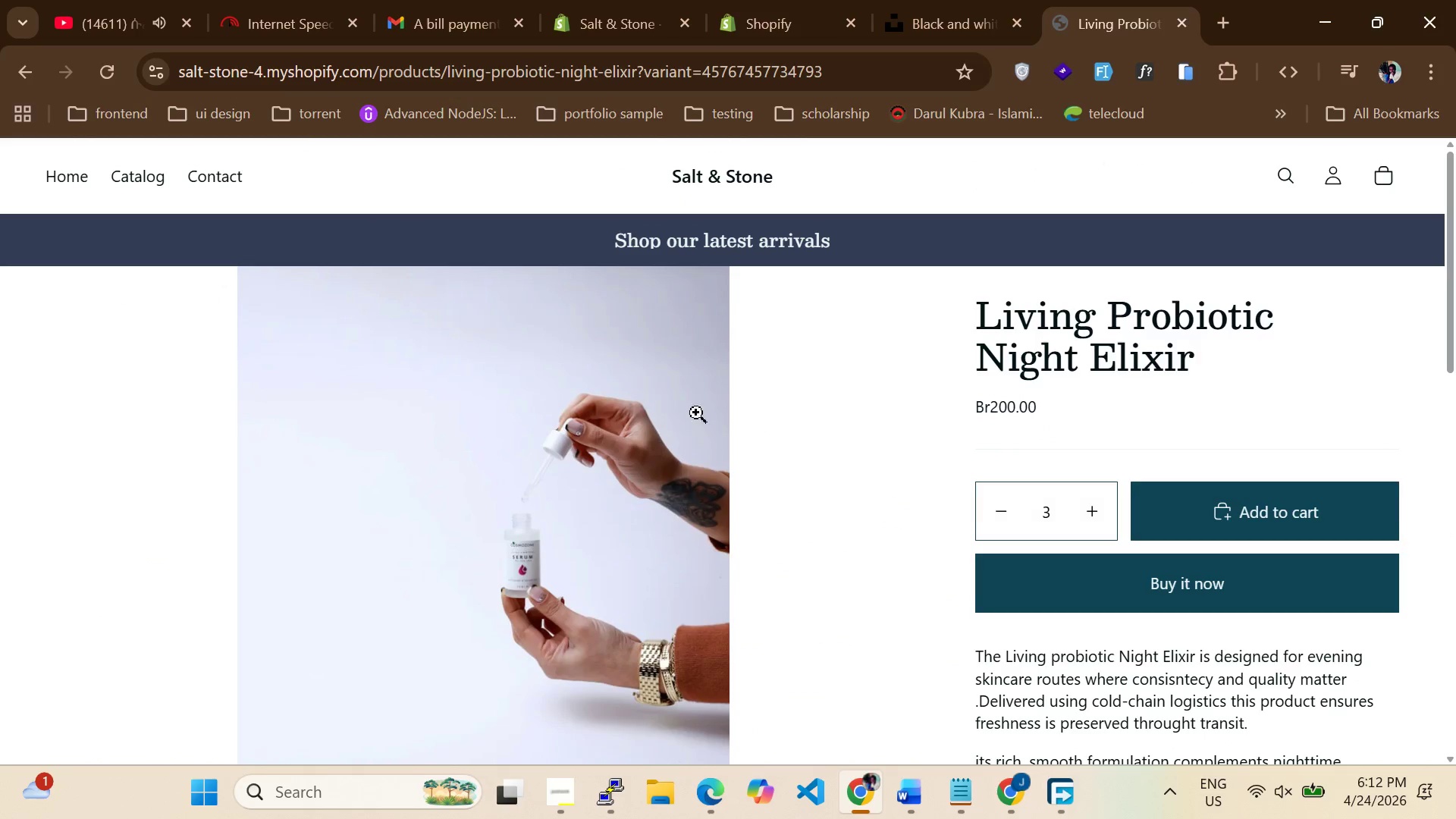 
scroll: coordinate [682, 422], scroll_direction: up, amount: 2.0
 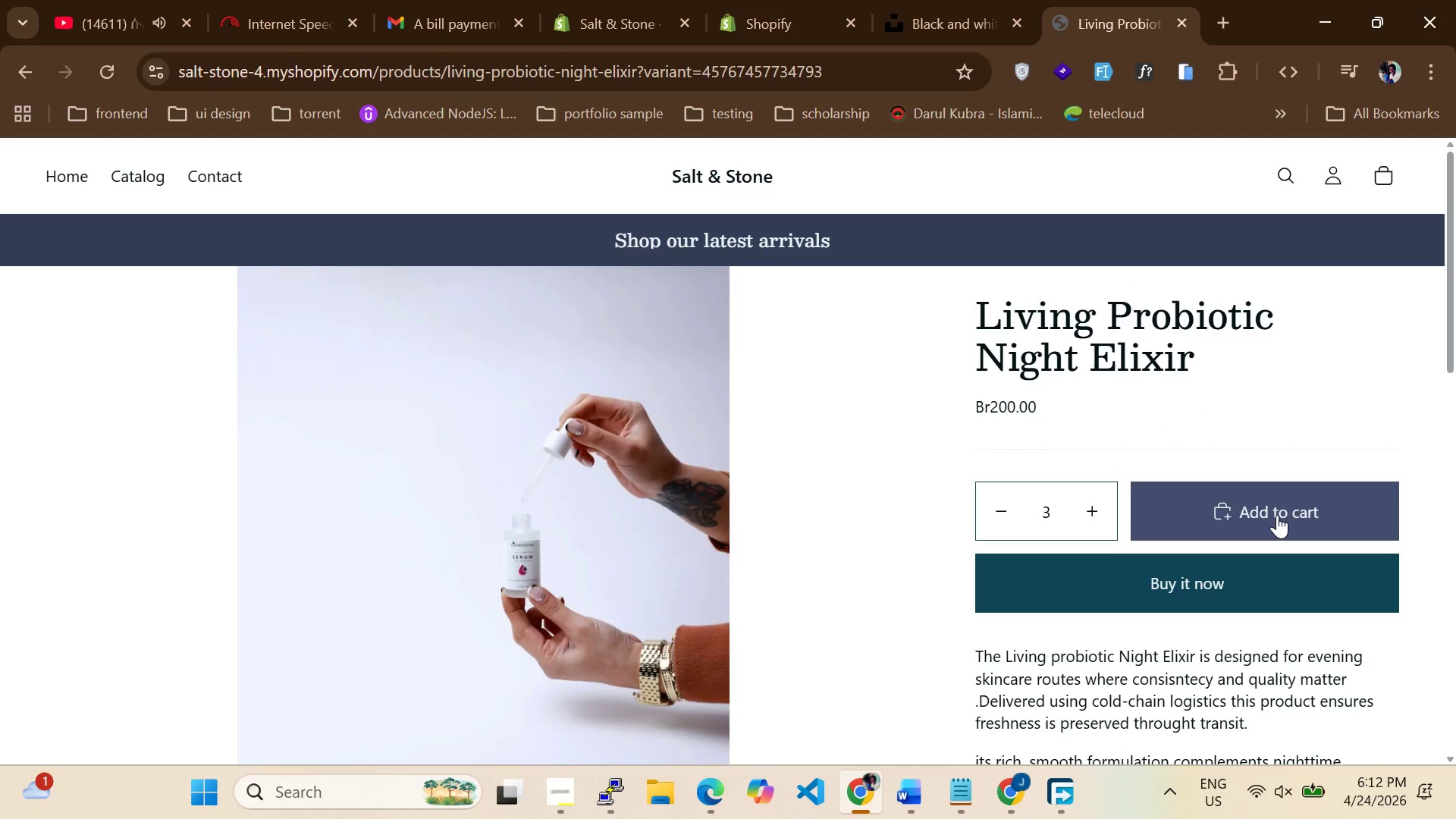 
left_click([1277, 515])
 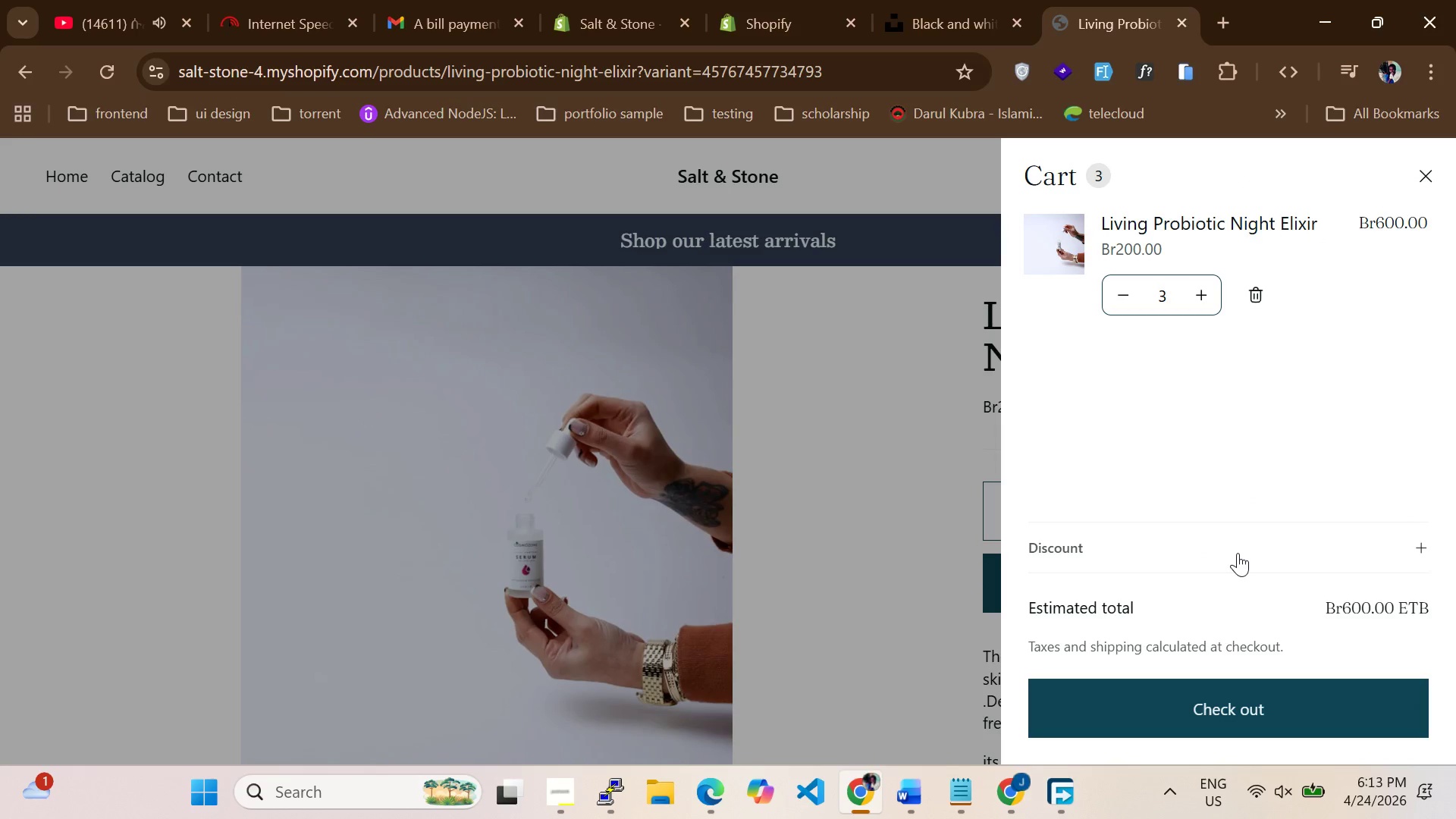 
scroll: coordinate [1257, 511], scroll_direction: down, amount: 4.0
 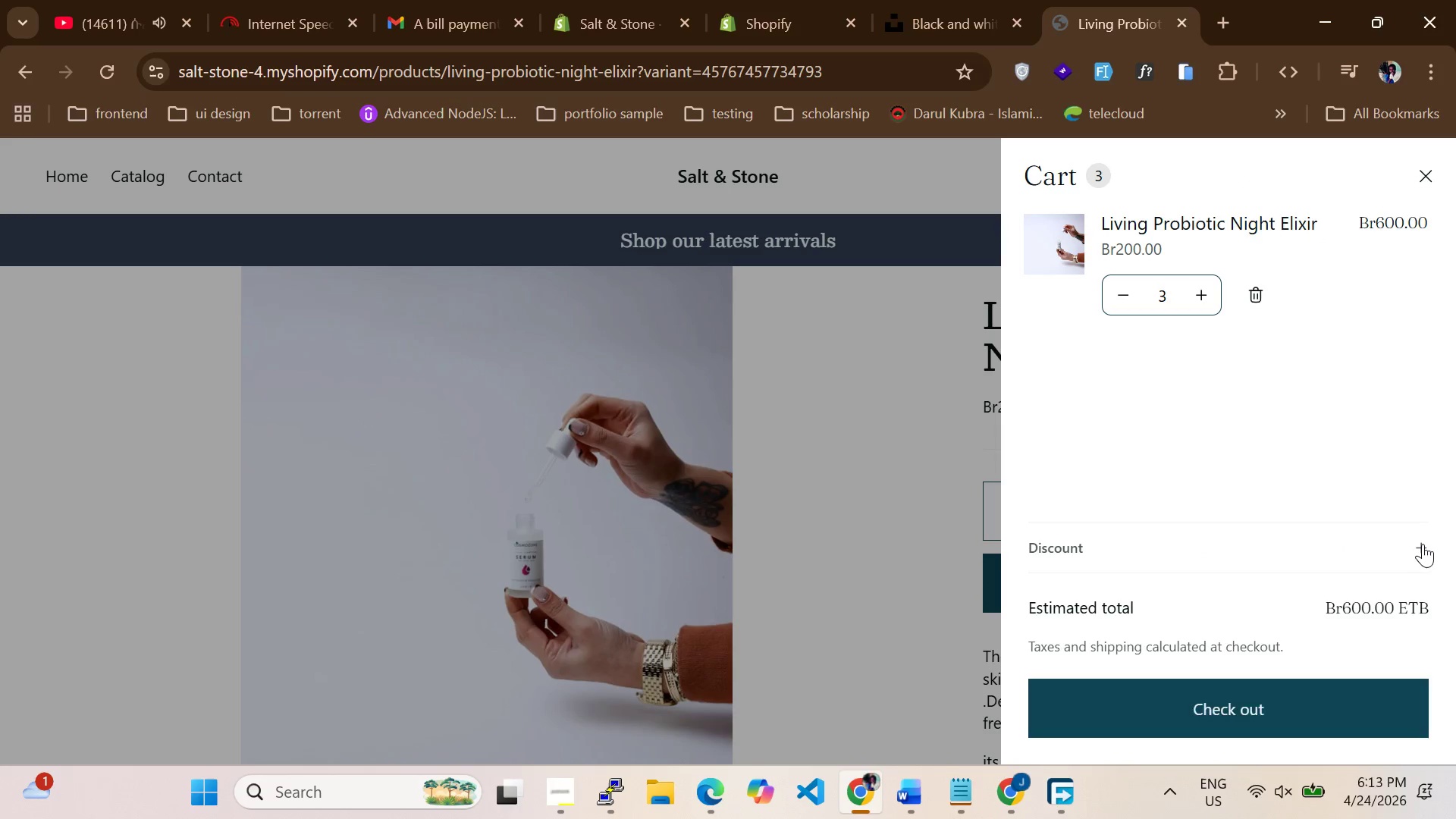 
left_click([1423, 544])
 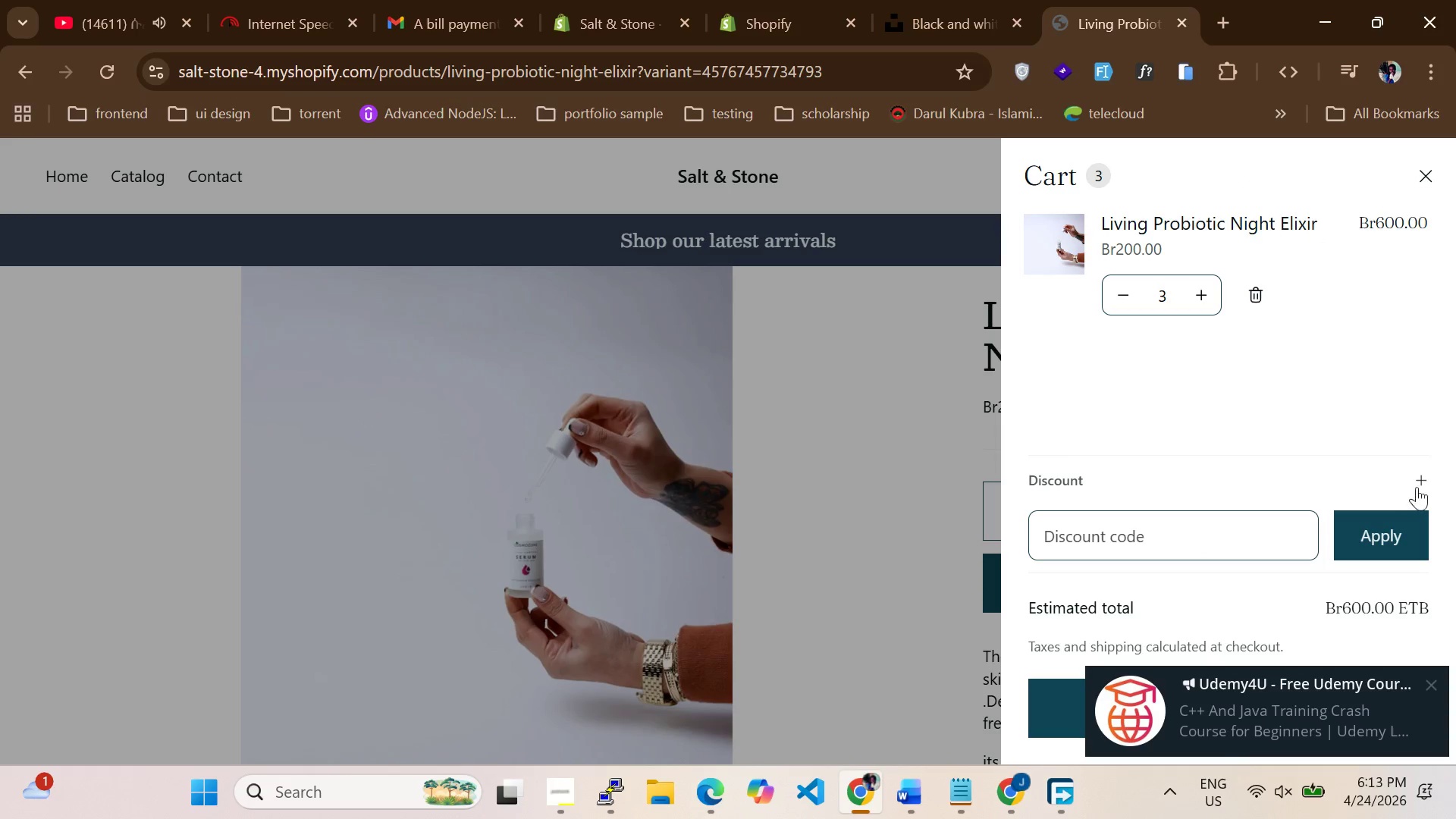 
left_click([1419, 480])
 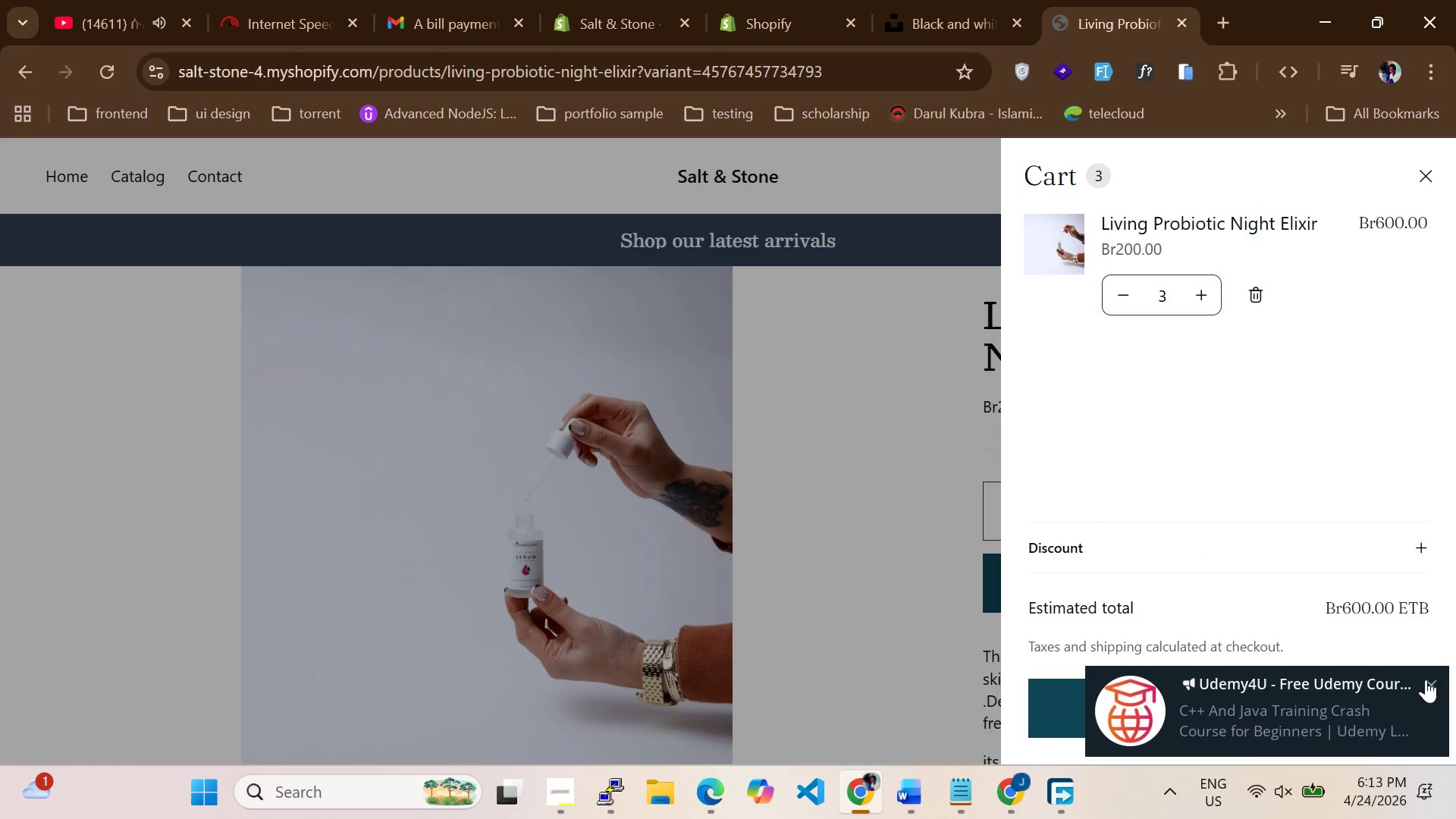 
left_click([1432, 680])
 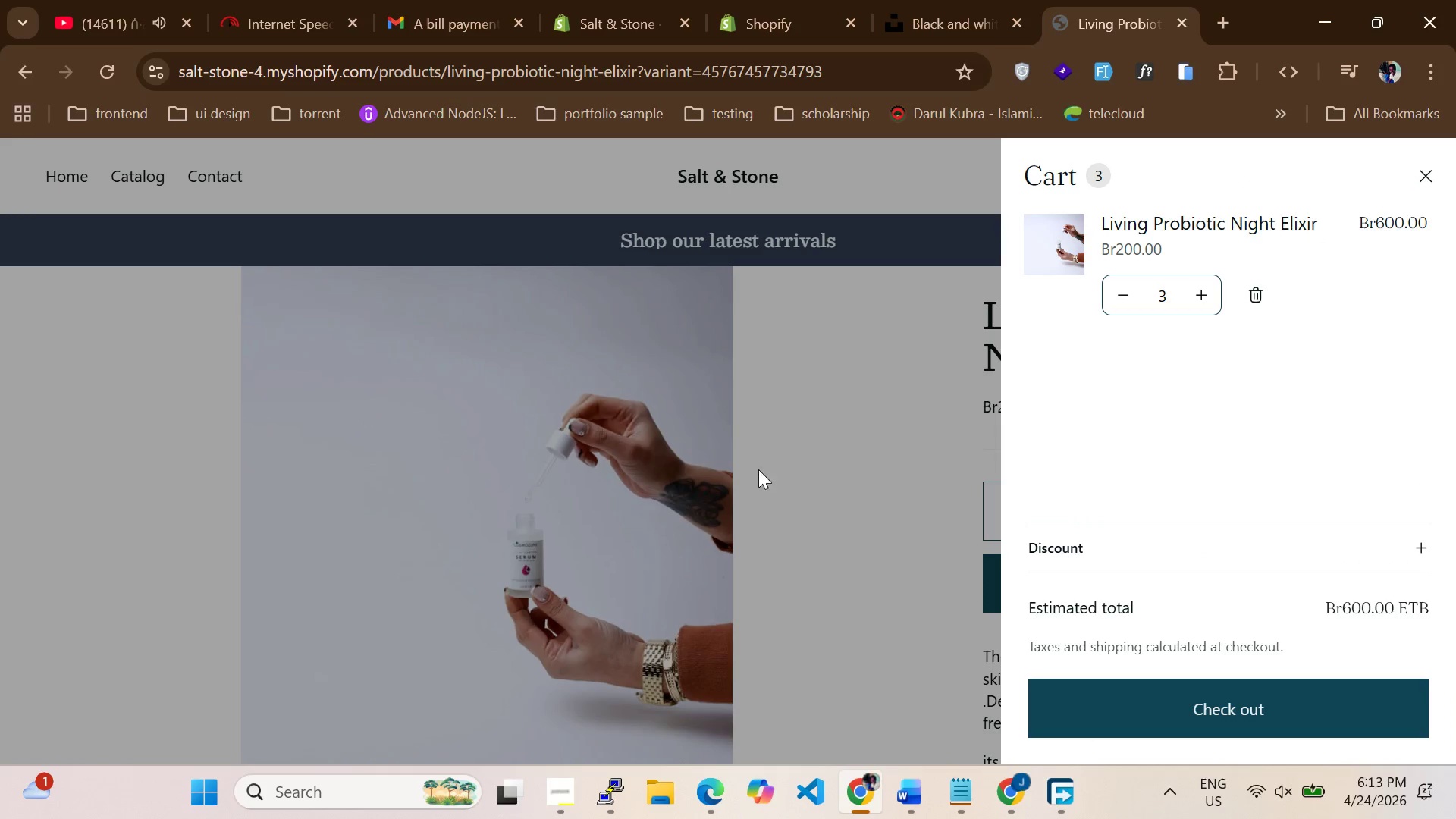 
scroll: coordinate [752, 472], scroll_direction: down, amount: 3.0
 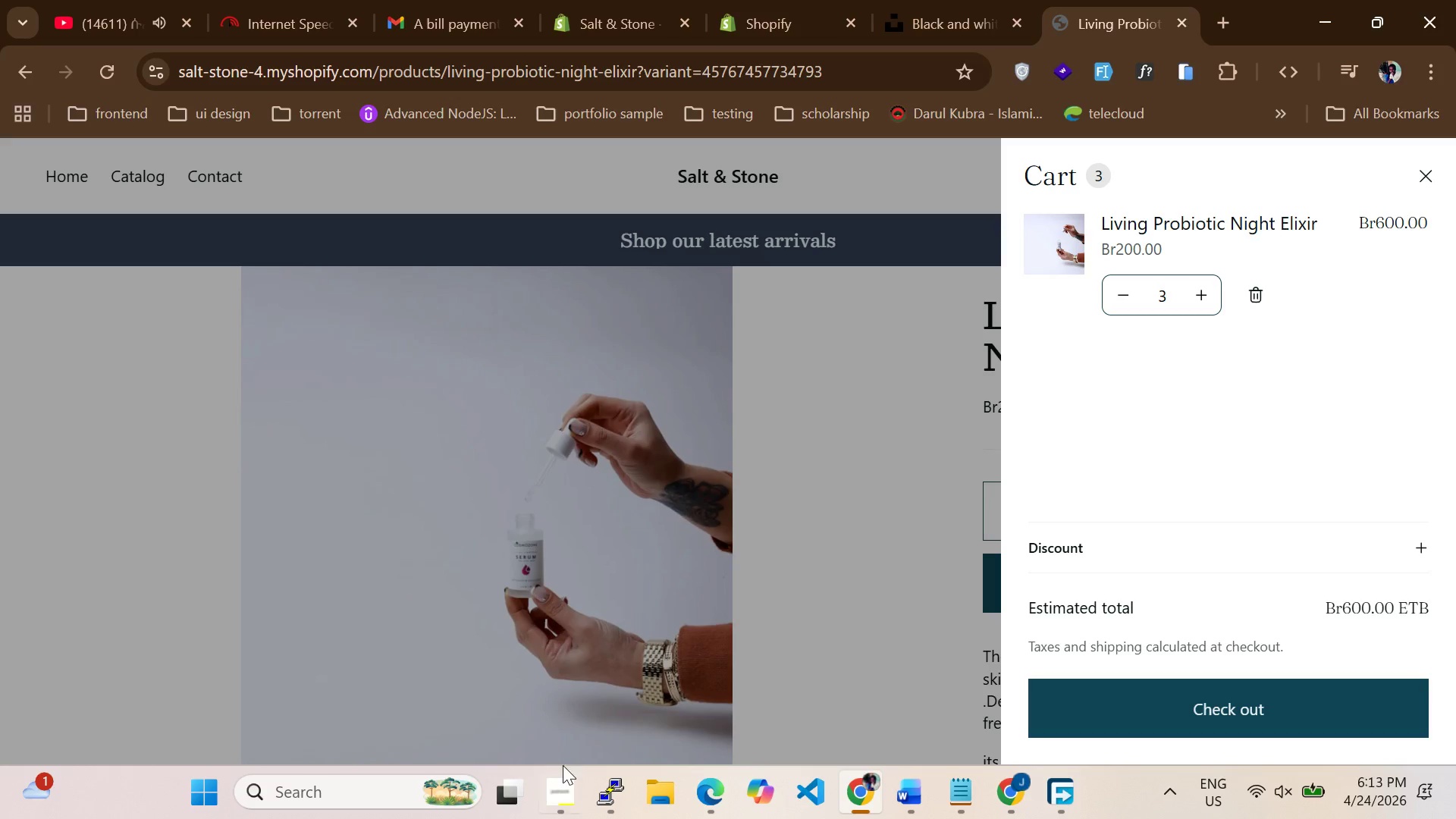 
left_click([552, 786])